 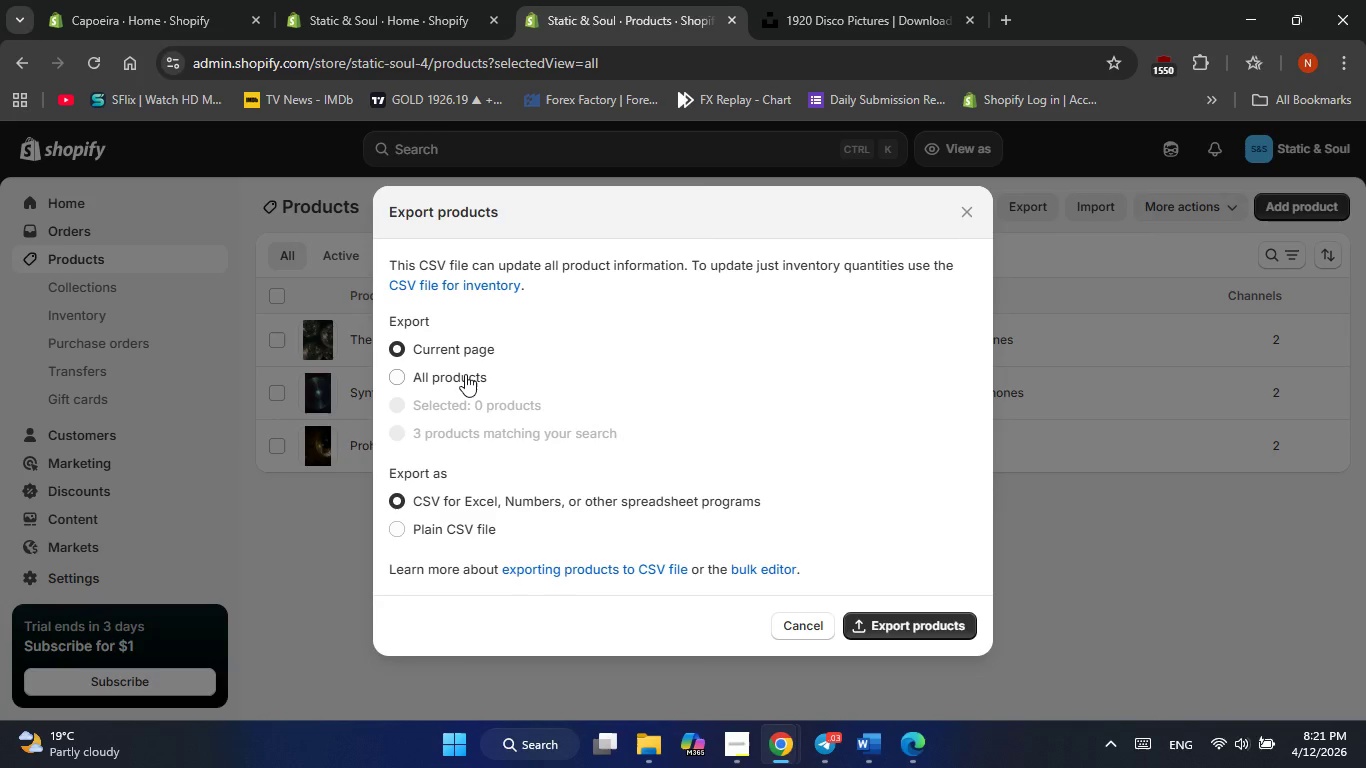 
left_click([870, 622])
 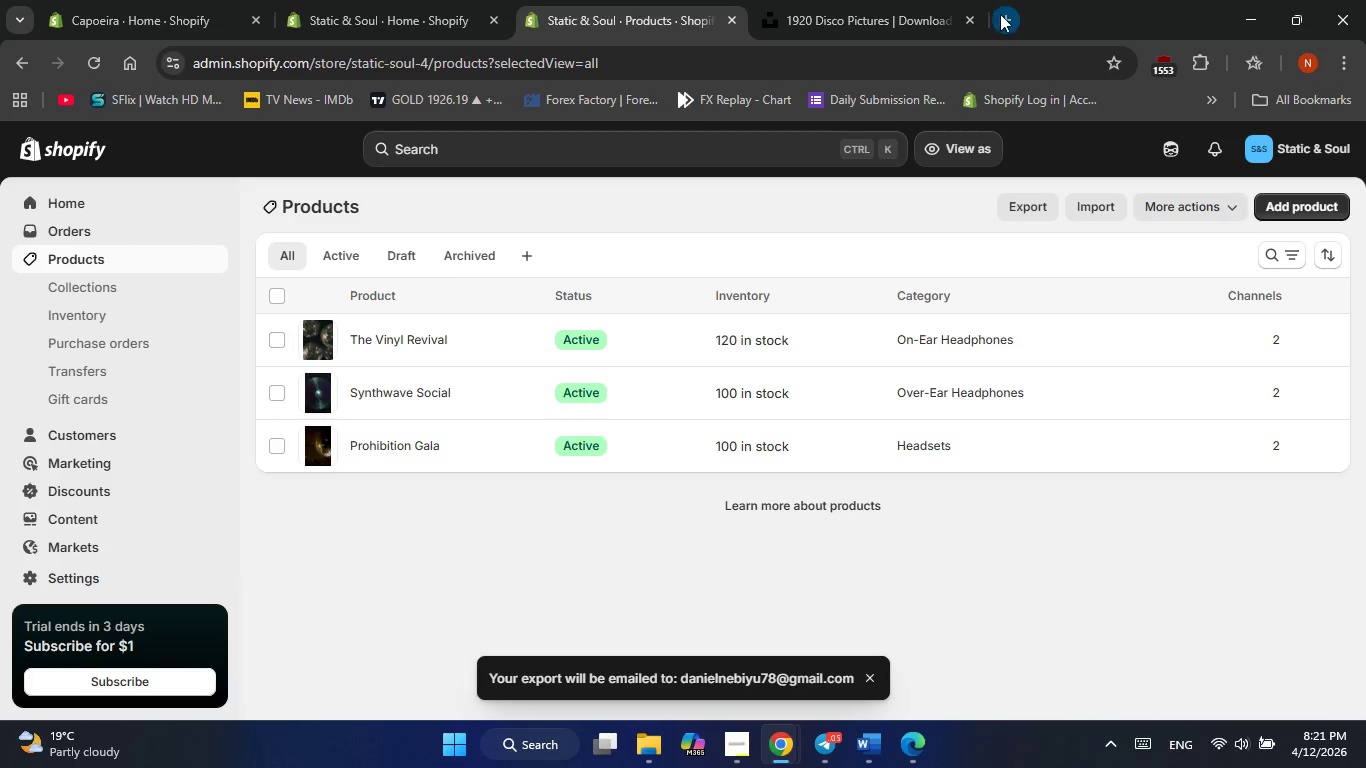 
wait(6.11)
 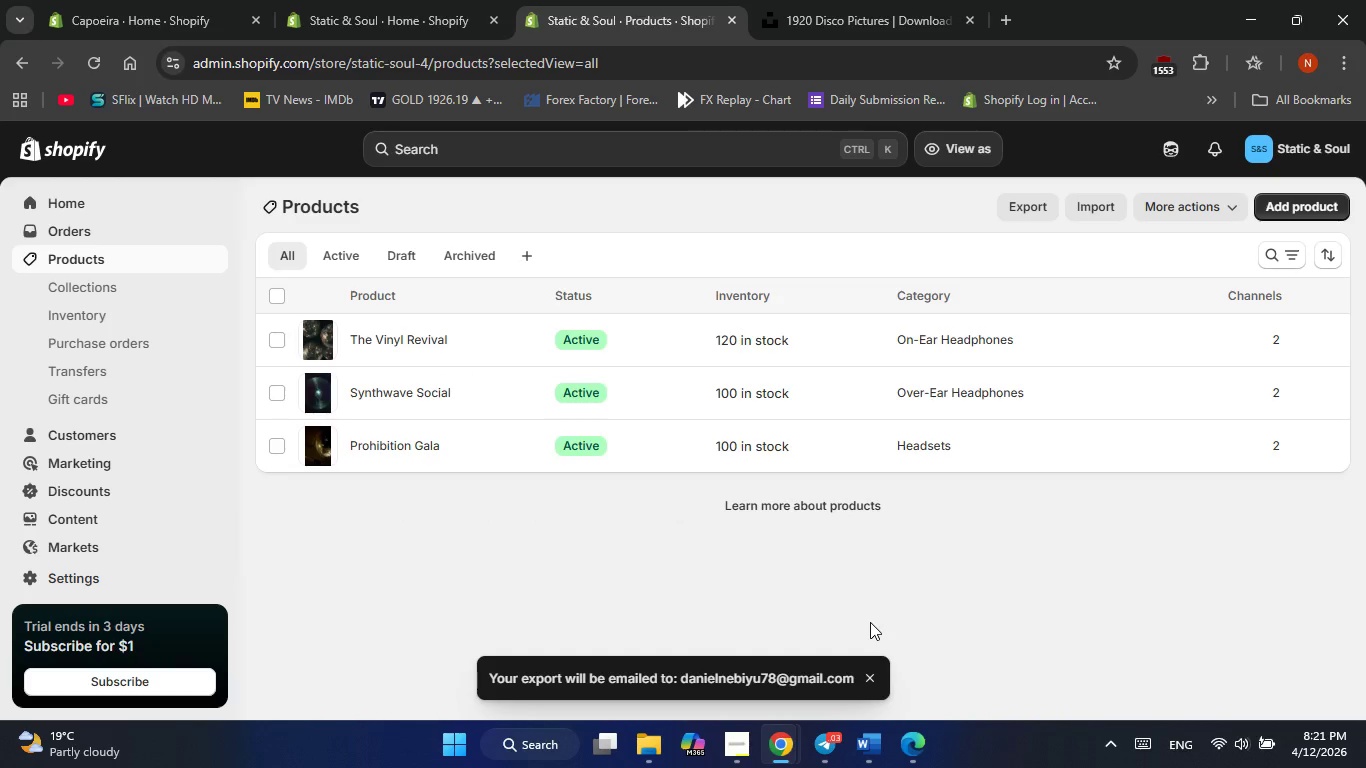 
left_click([544, 560])
 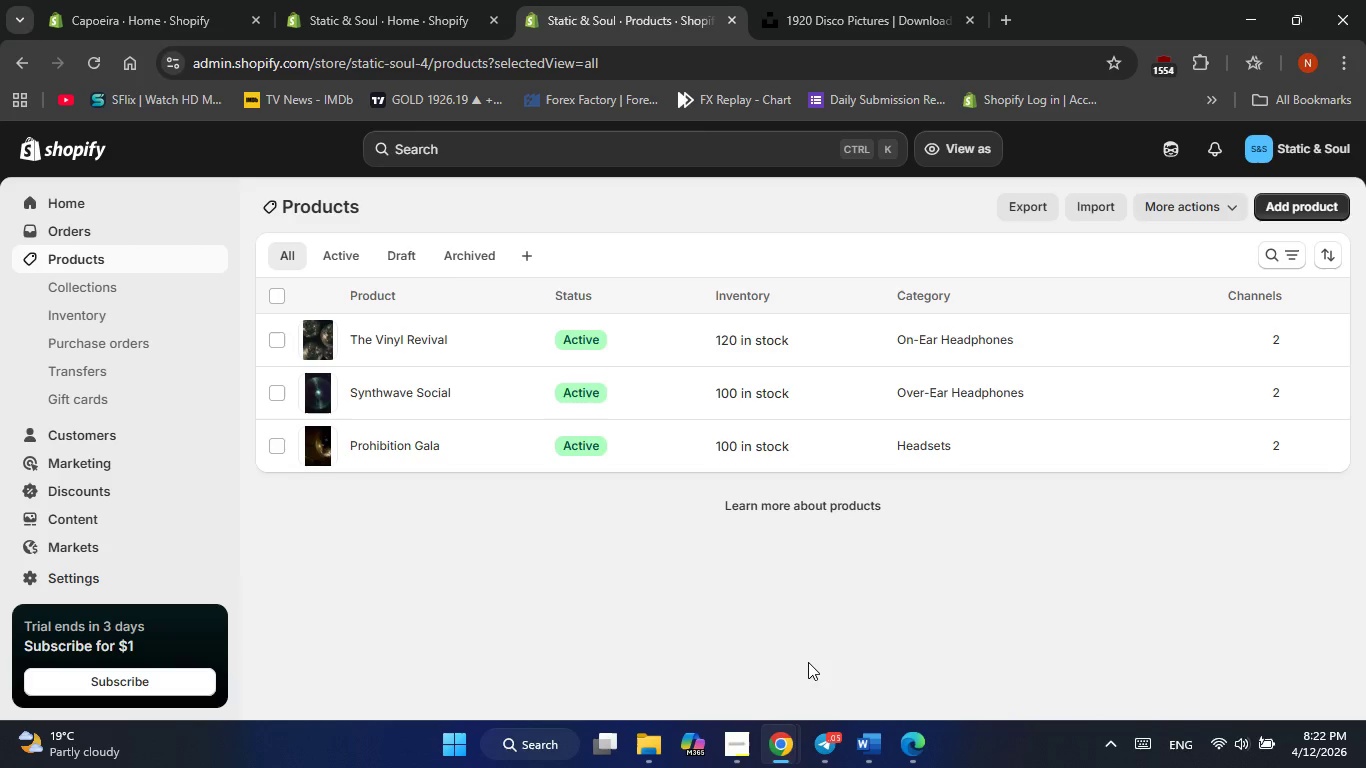 
wait(24.72)
 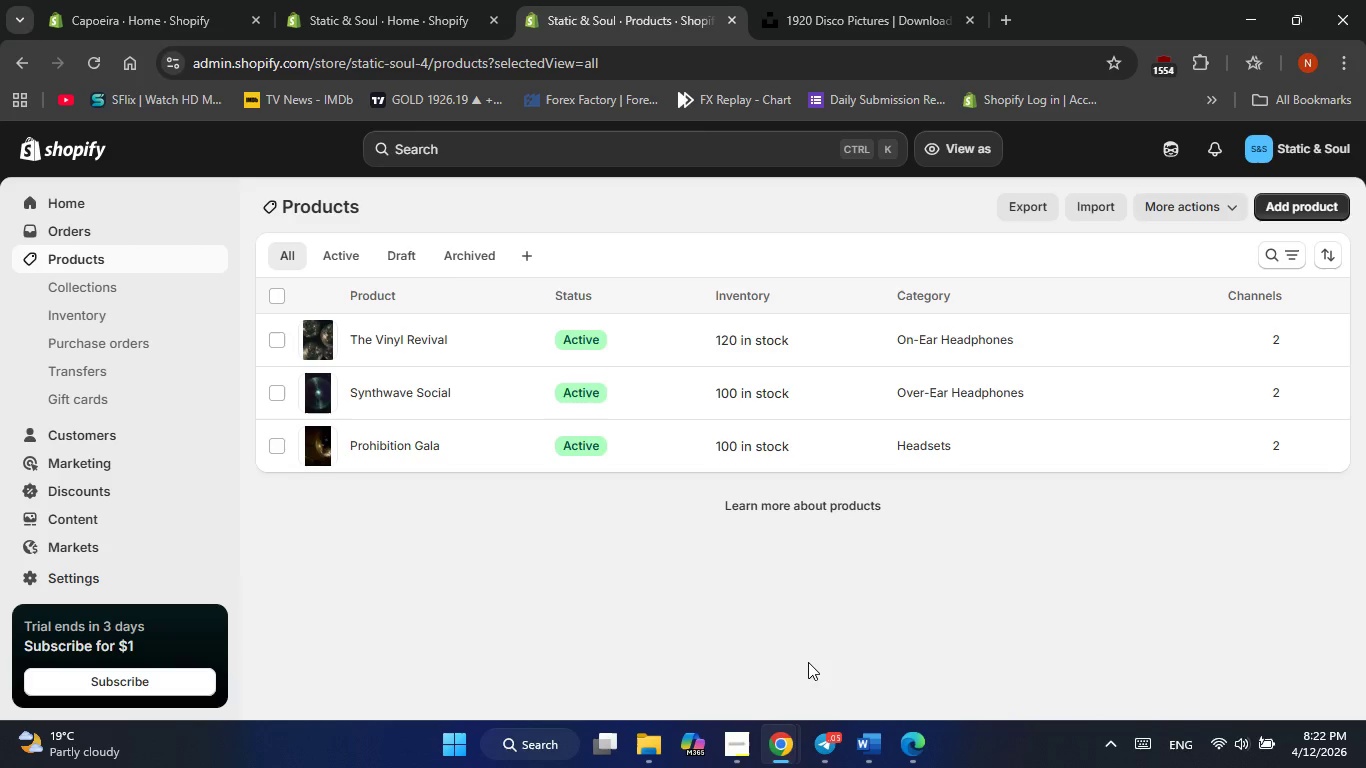 
left_click([739, 746])